 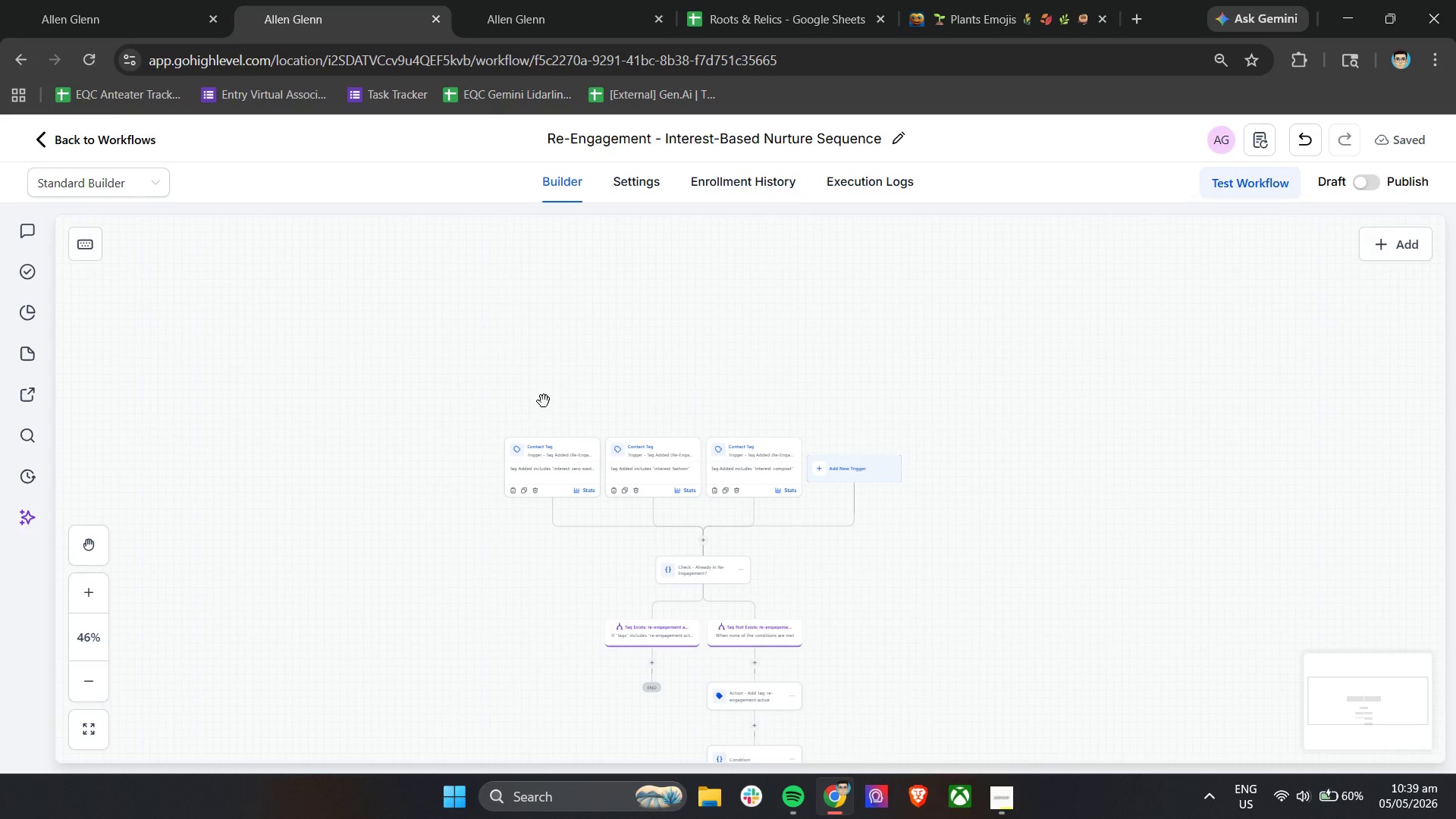 
scroll: coordinate [770, 544], scroll_direction: up, amount: 5.0
 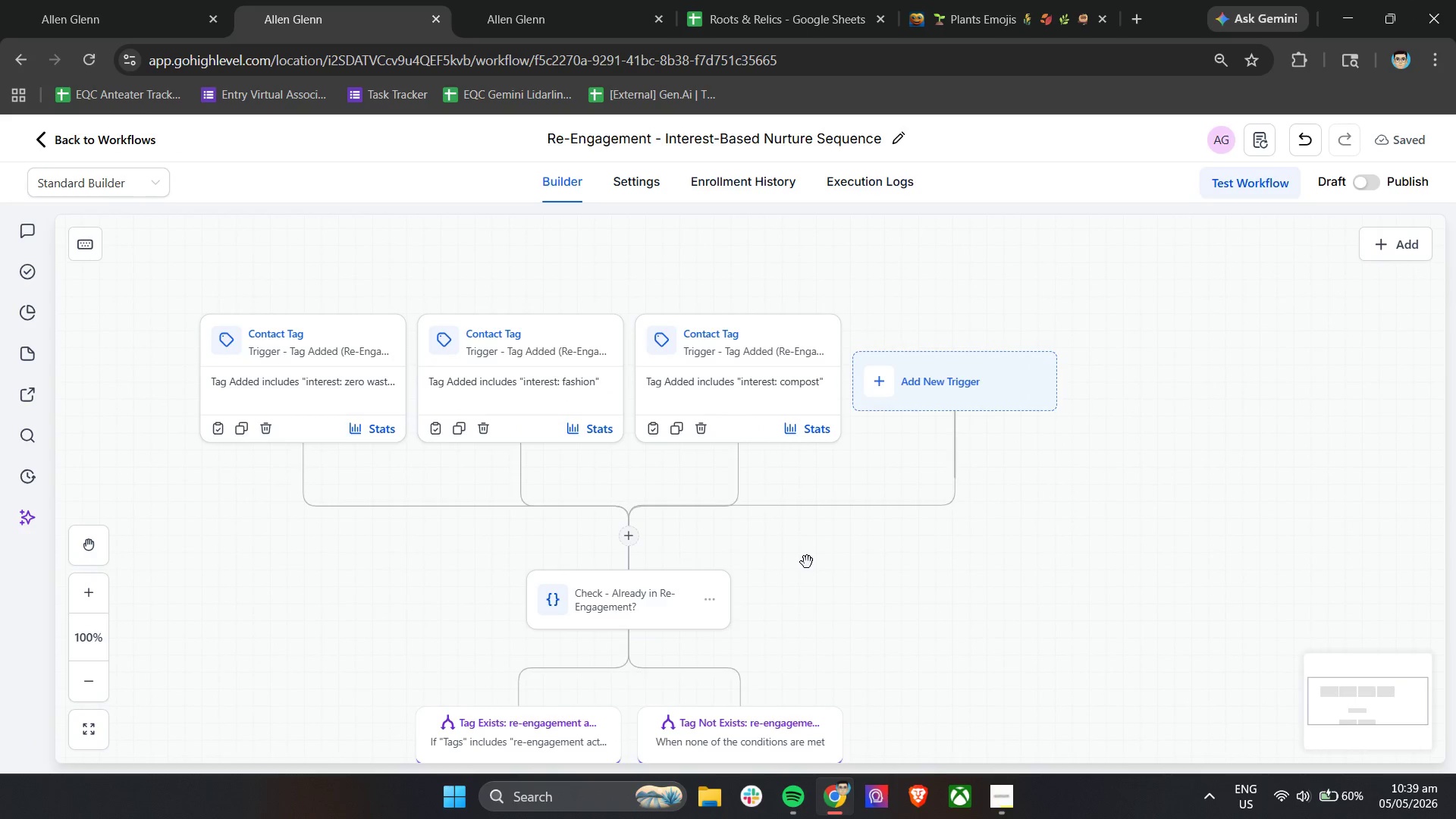 
left_click_drag(start_coordinate=[807, 563], to_coordinate=[867, 556])
 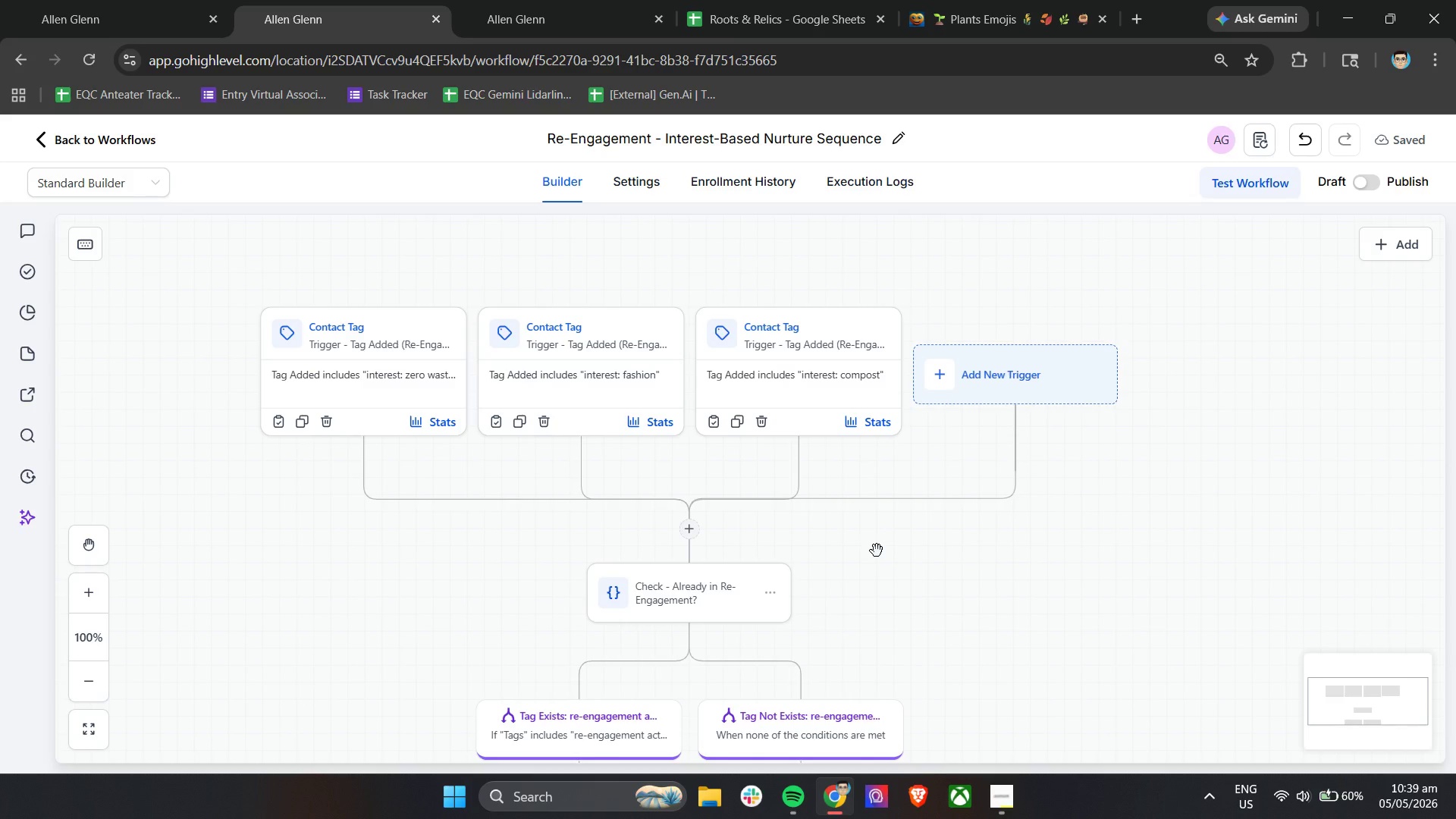 
scroll: coordinate [739, 589], scroll_direction: down, amount: 5.0
 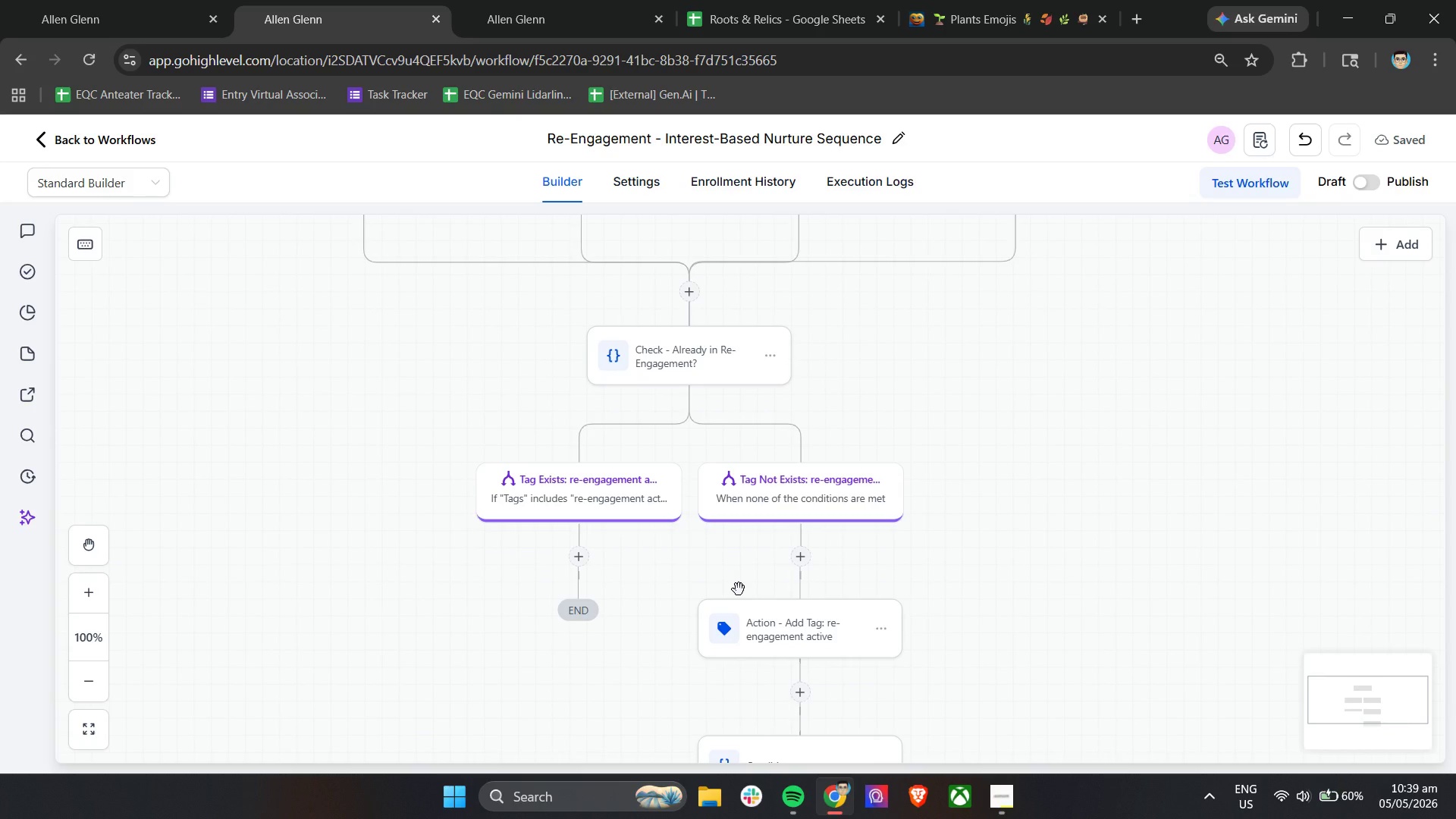 
wait(6.59)
 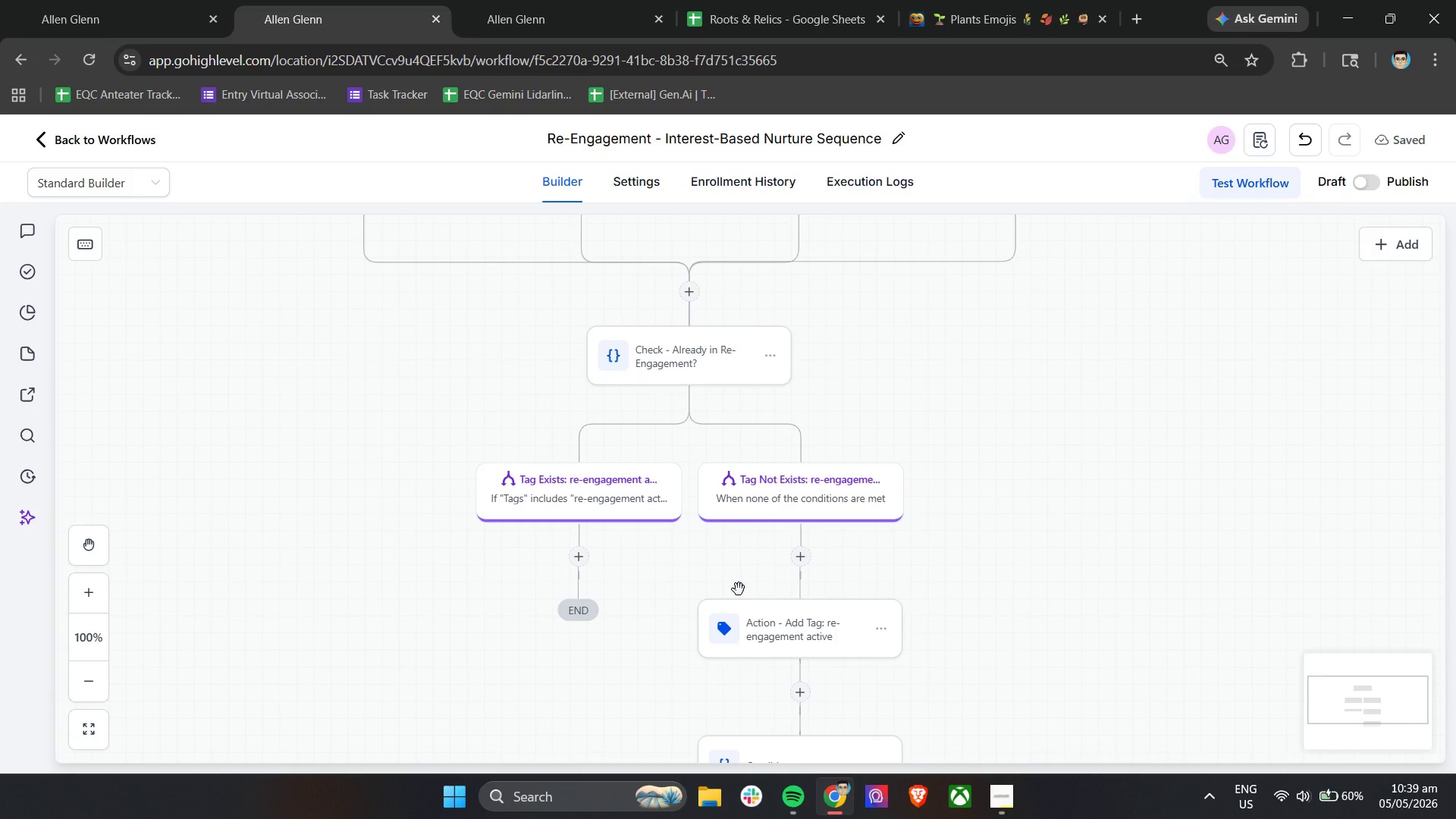 
left_click([1009, 803])